 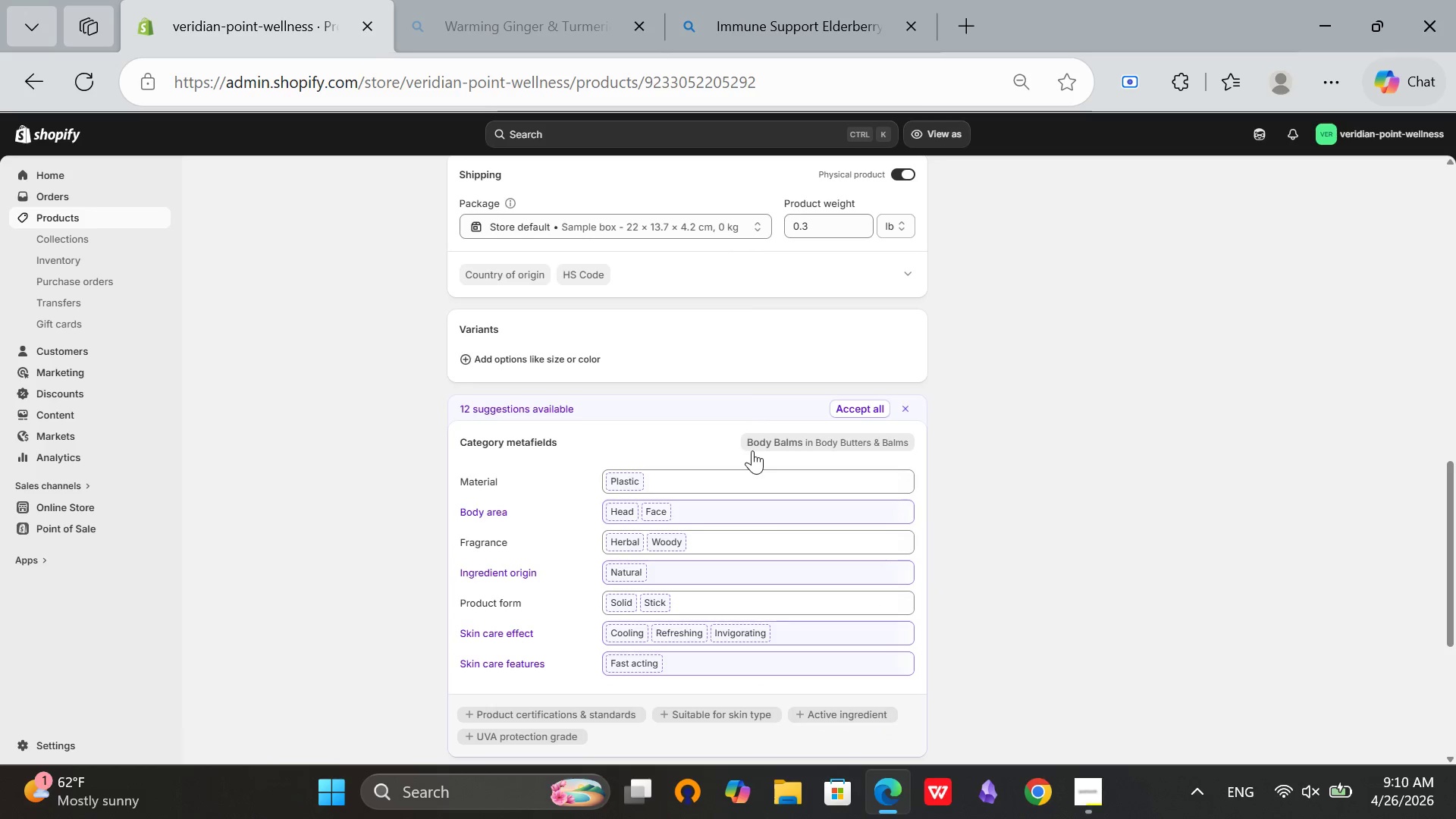 
left_click([872, 401])
 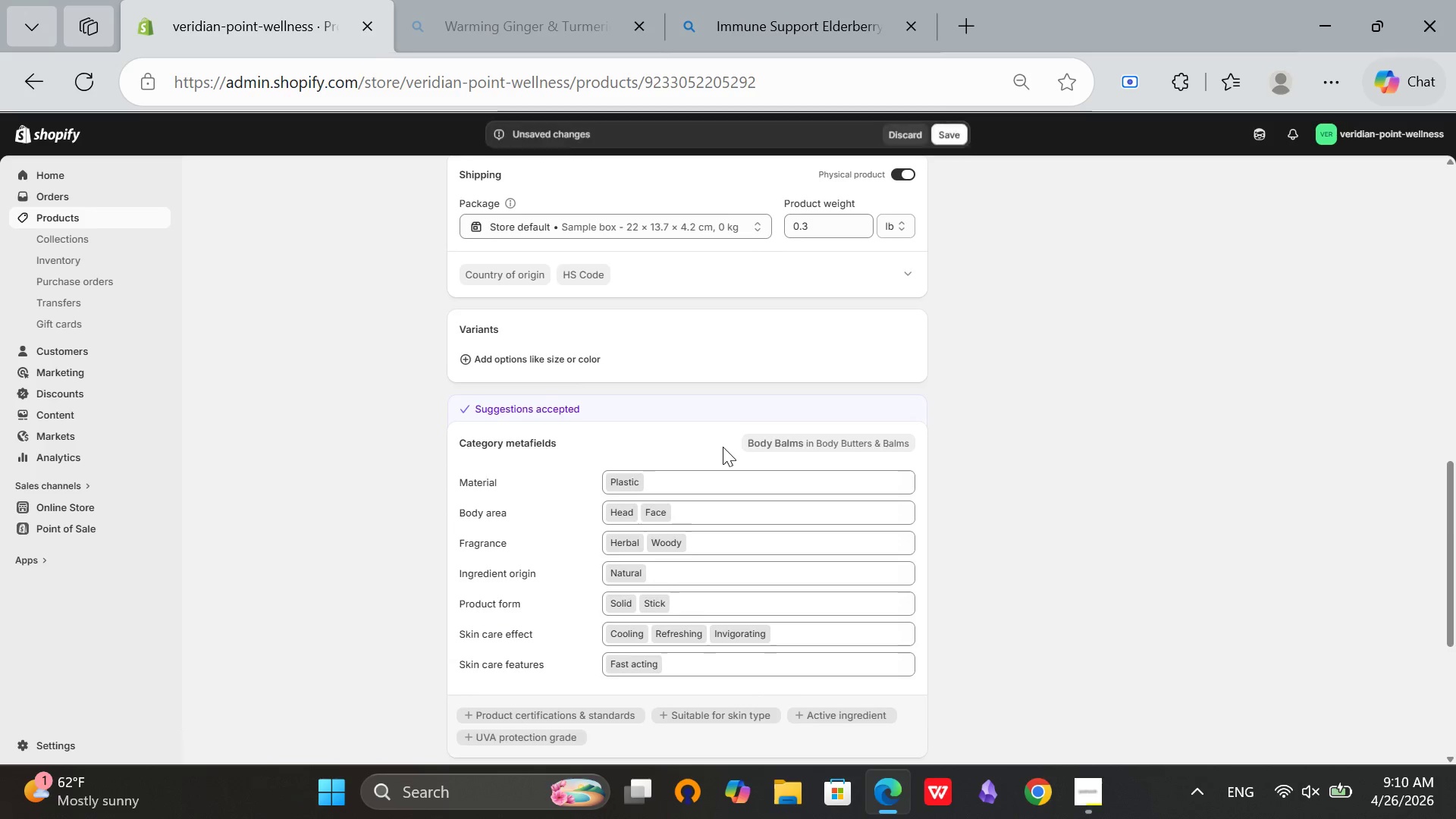 
scroll: coordinate [698, 458], scroll_direction: up, amount: 20.0
 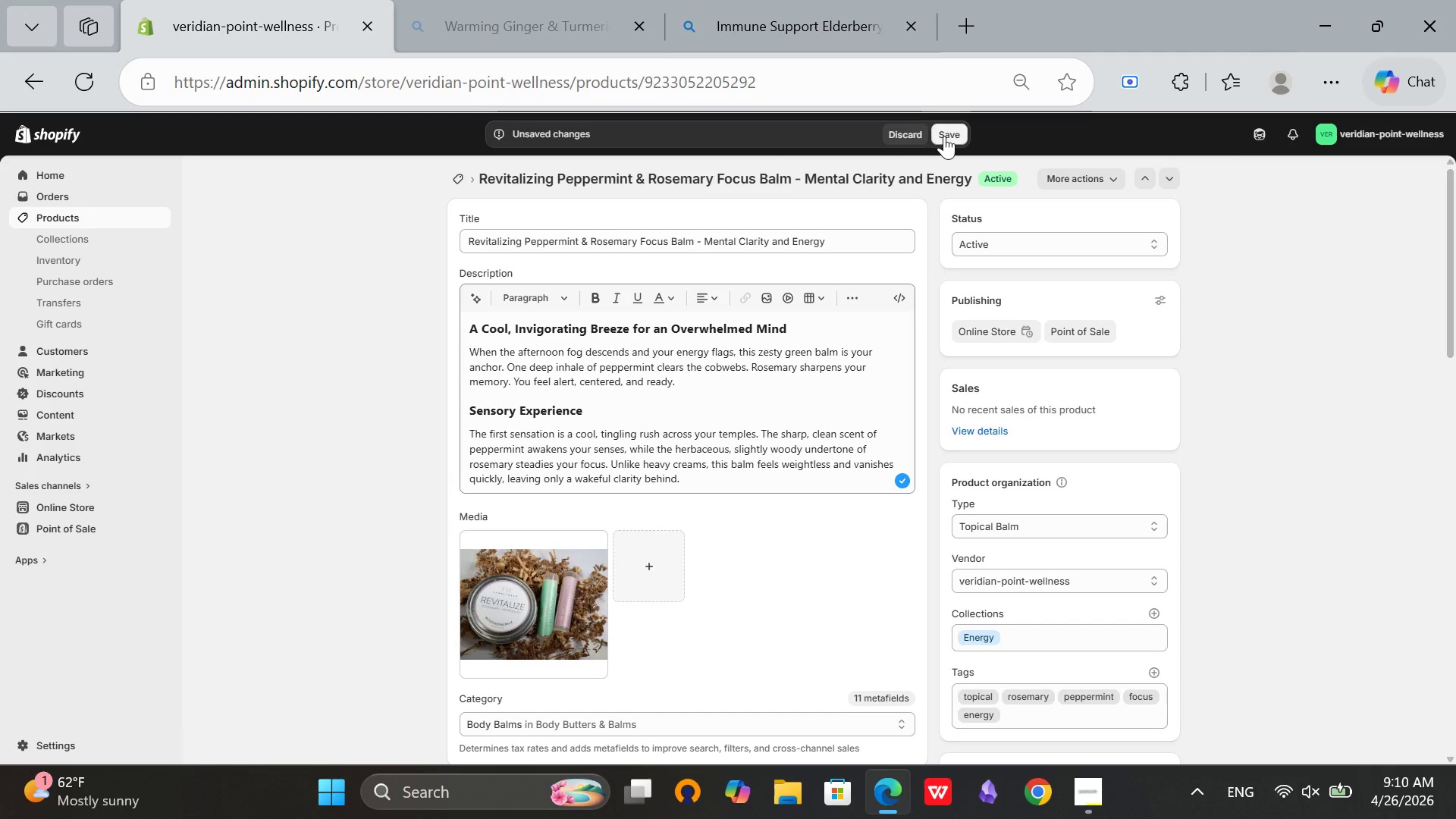 
left_click([944, 136])
 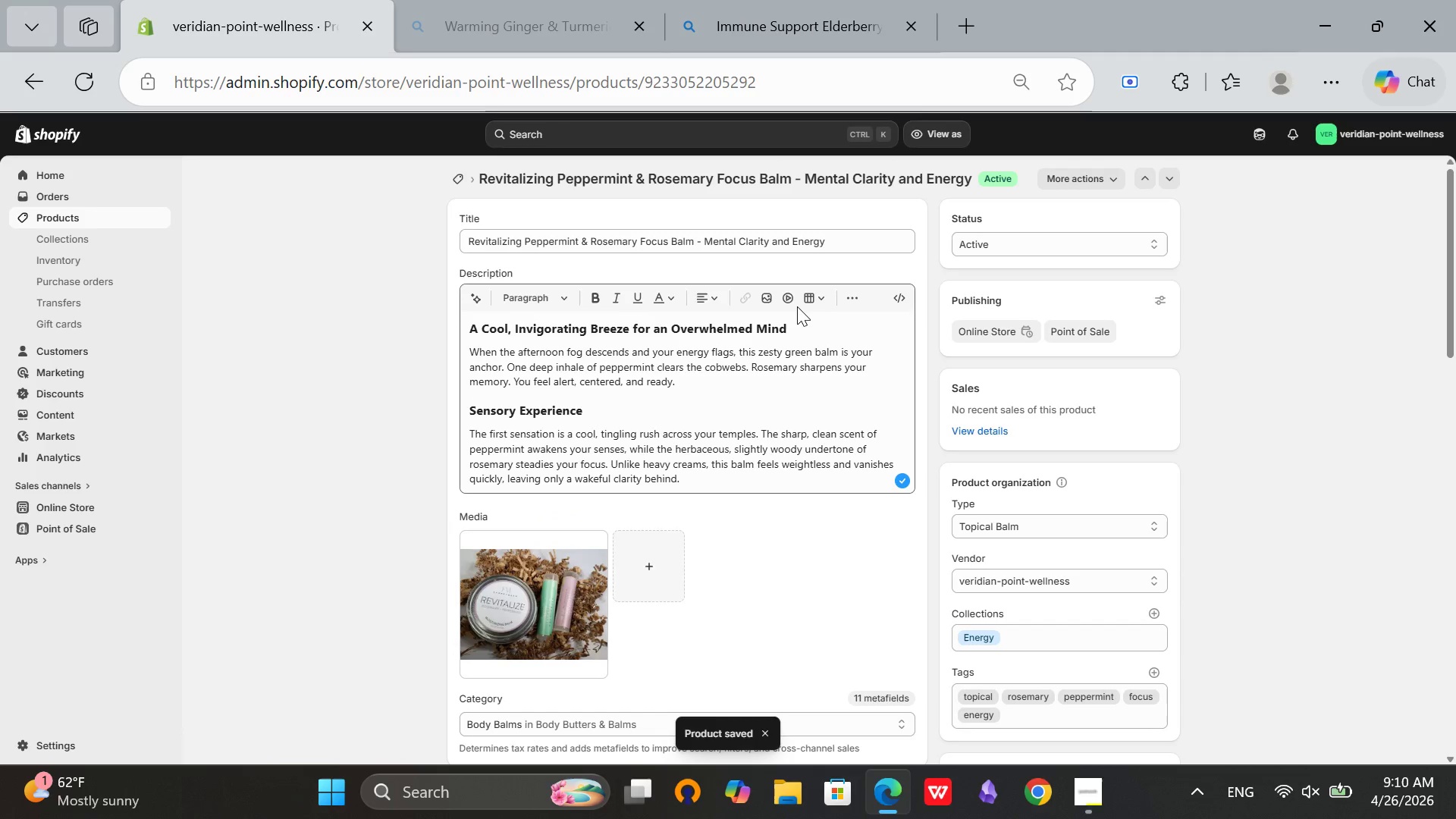 
wait(11.91)
 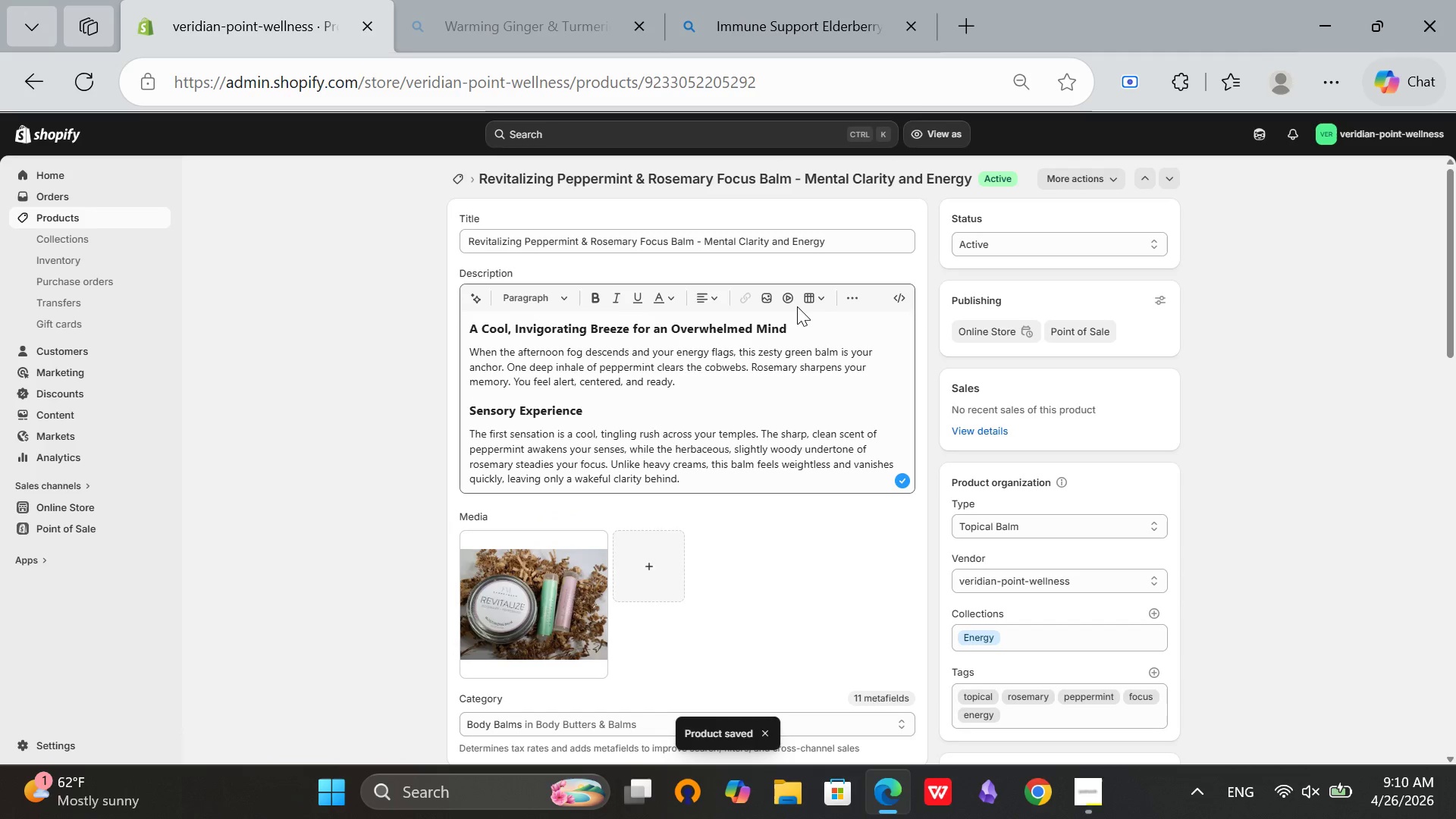 
left_click([156, 505])
 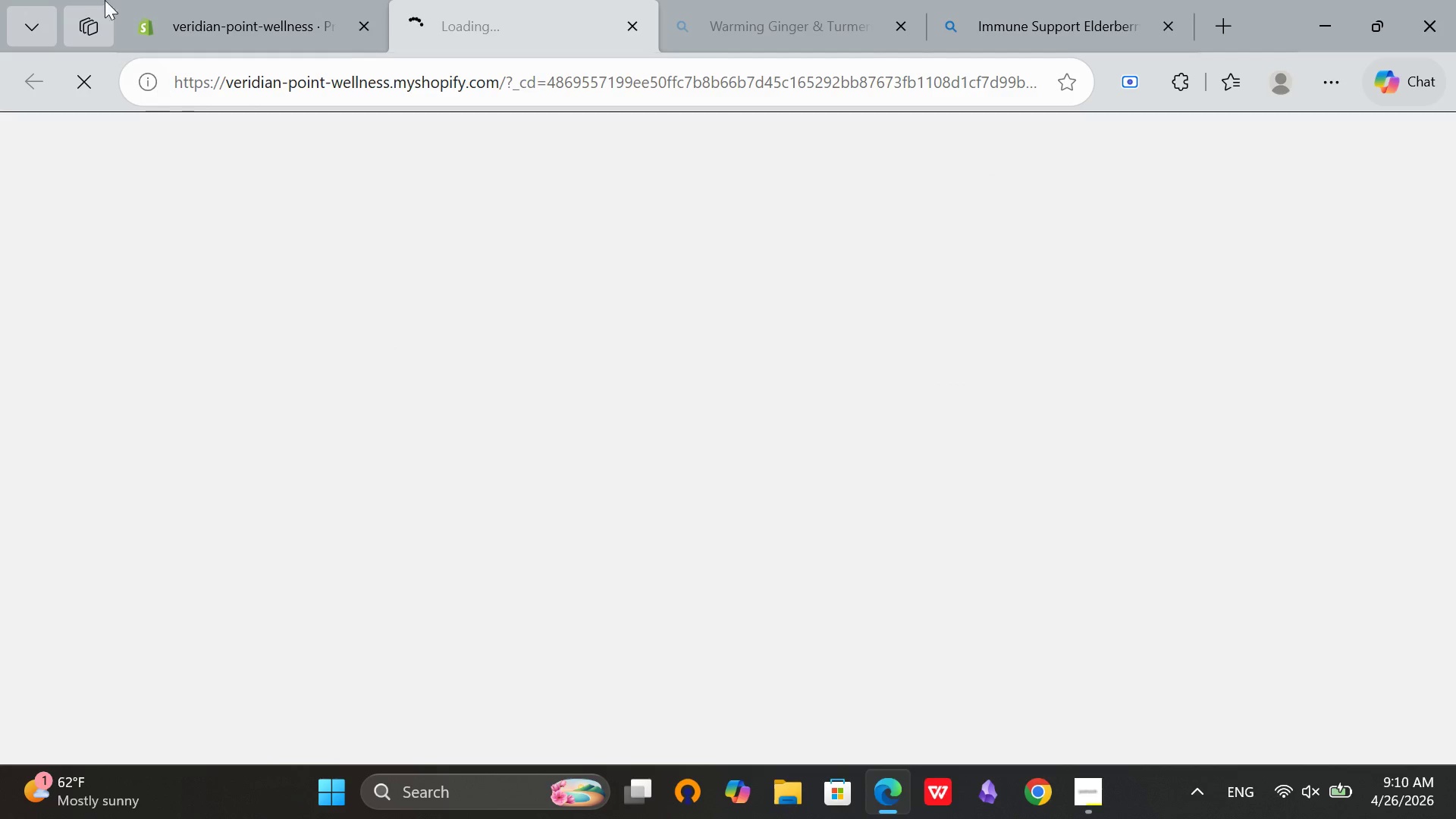 
left_click([280, 0])
 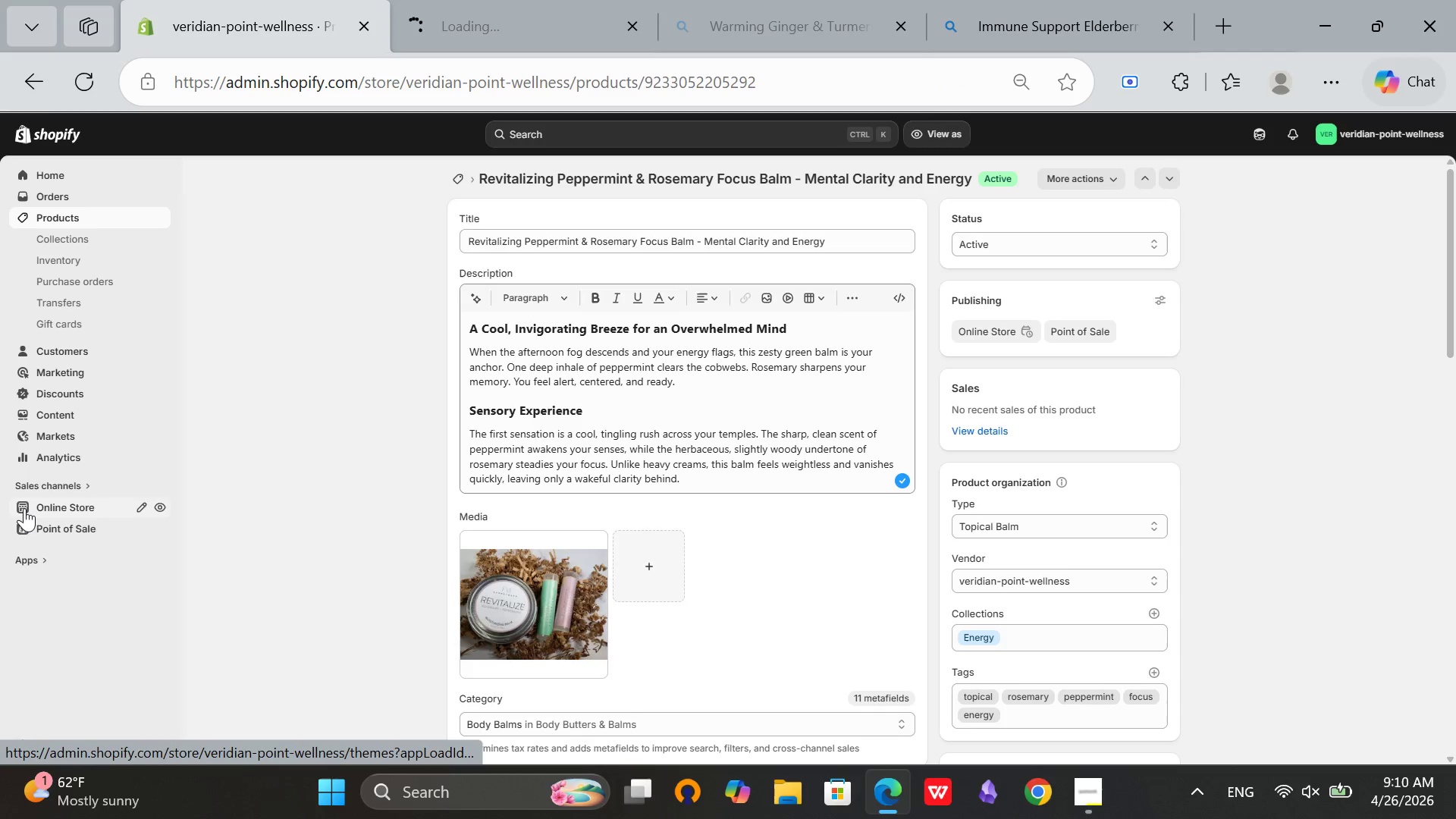 
left_click([24, 508])
 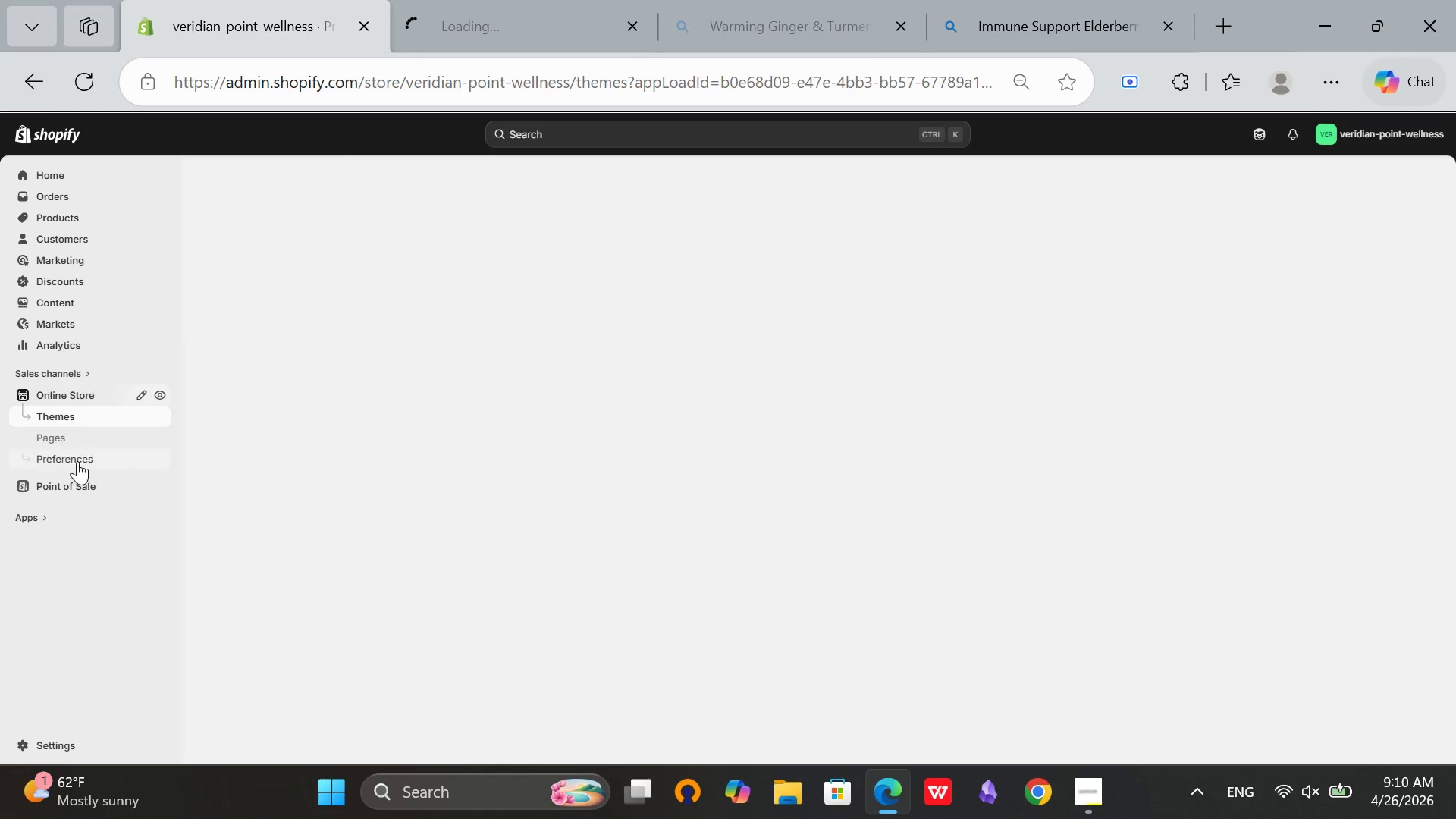 
left_click([80, 463])
 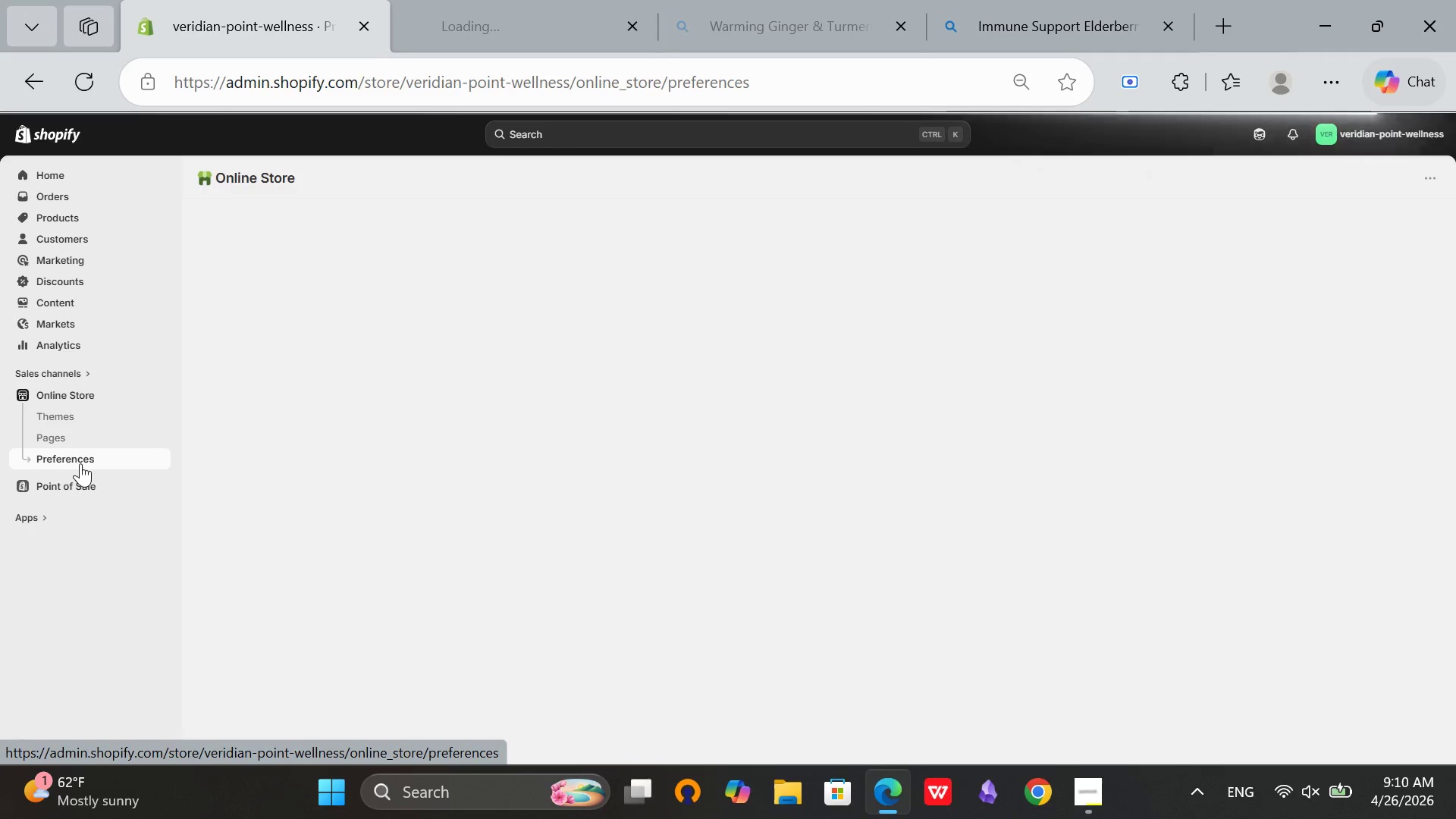 
wait(11.89)
 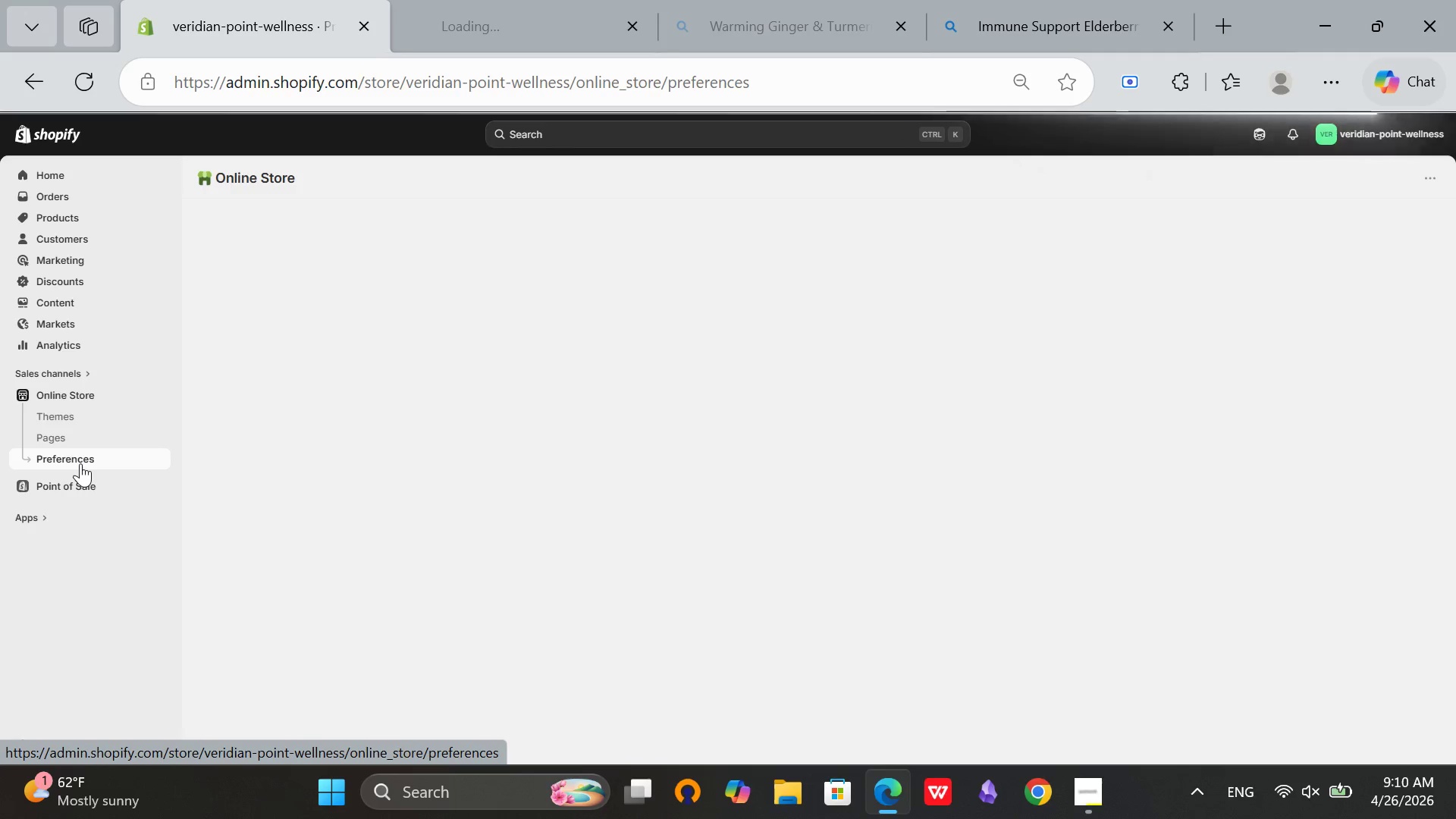 
left_click([506, 0])
 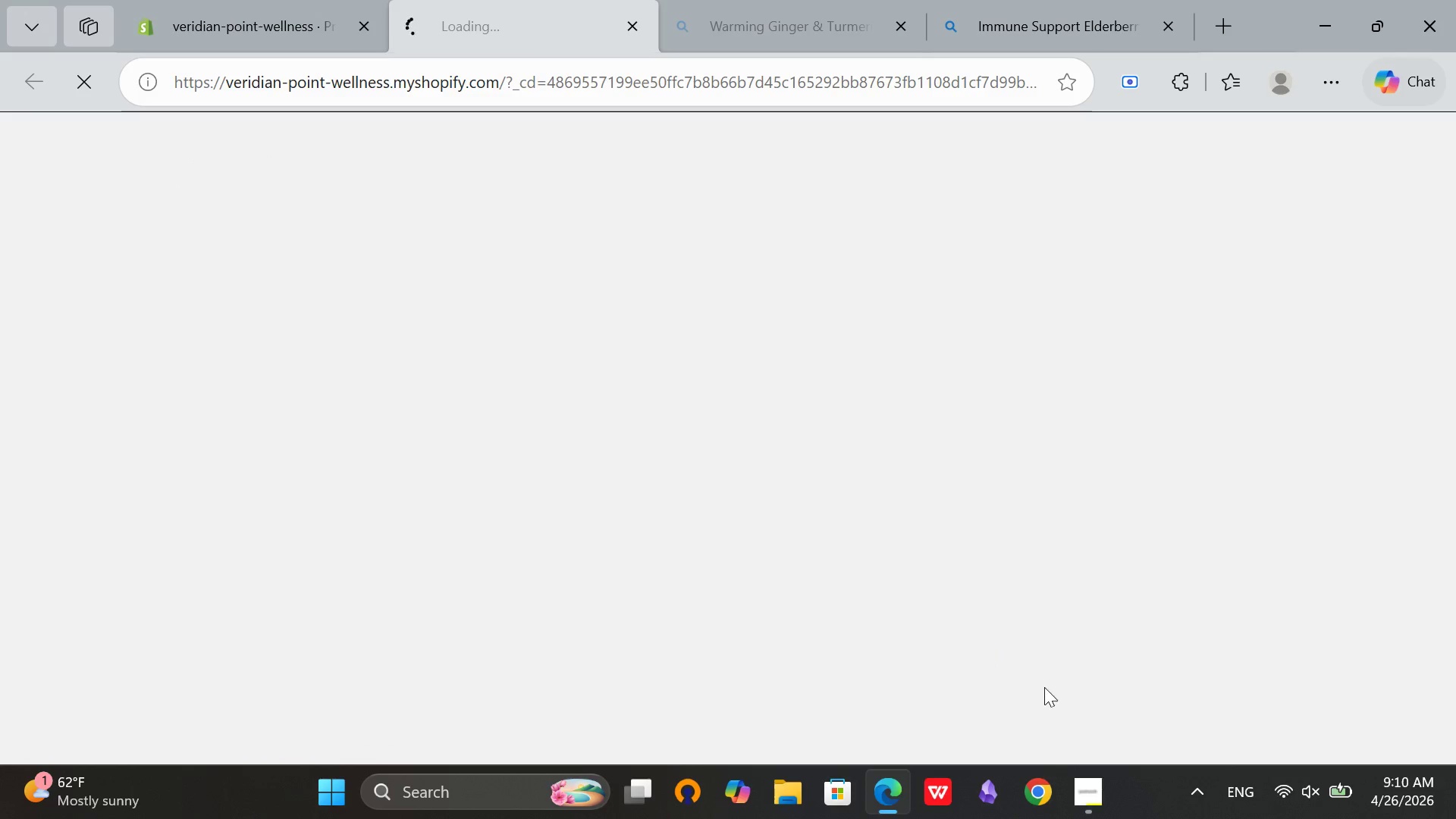 
left_click([1073, 799])